 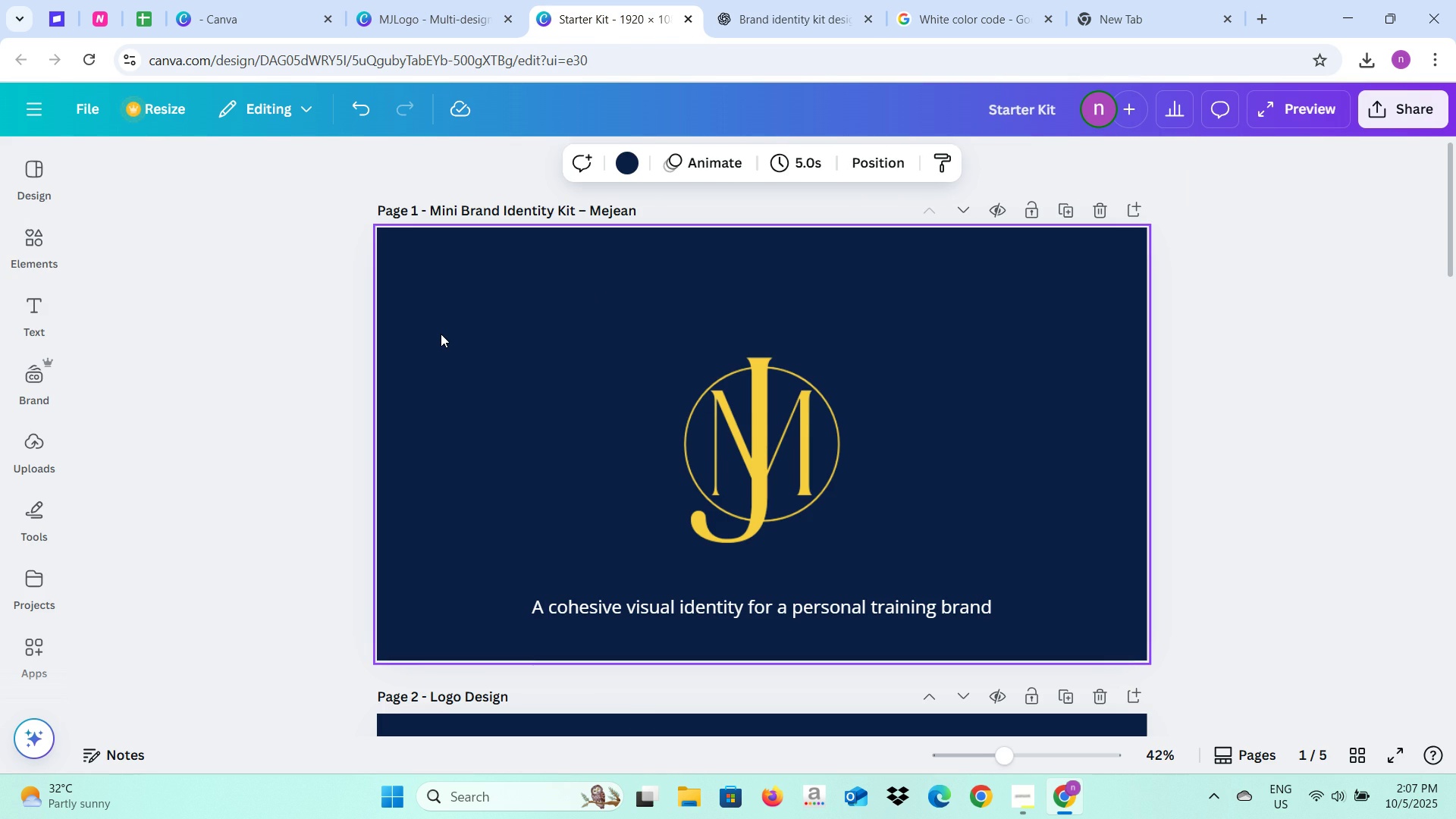 
left_click([419, 157])
 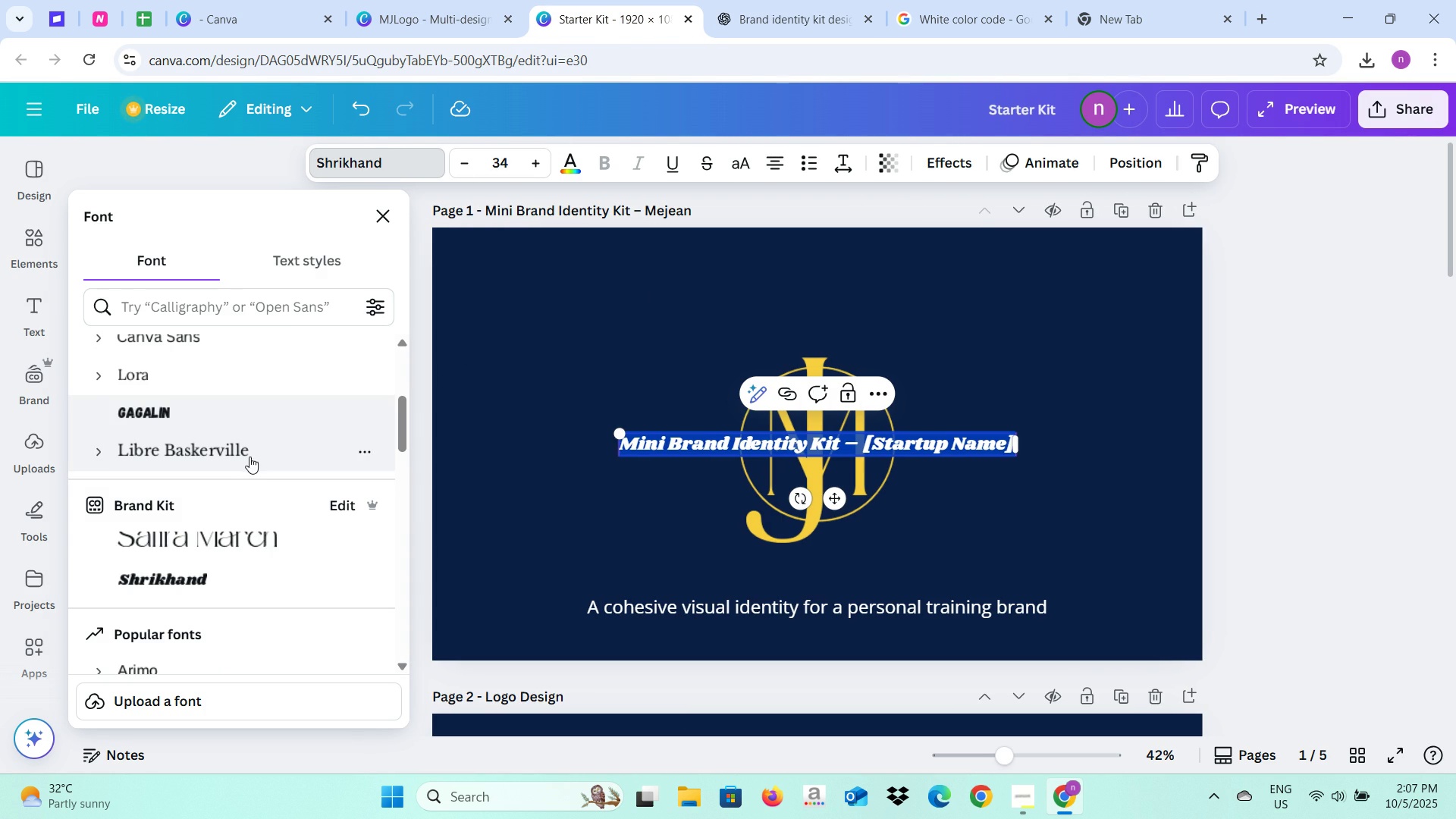 
left_click([238, 542])
 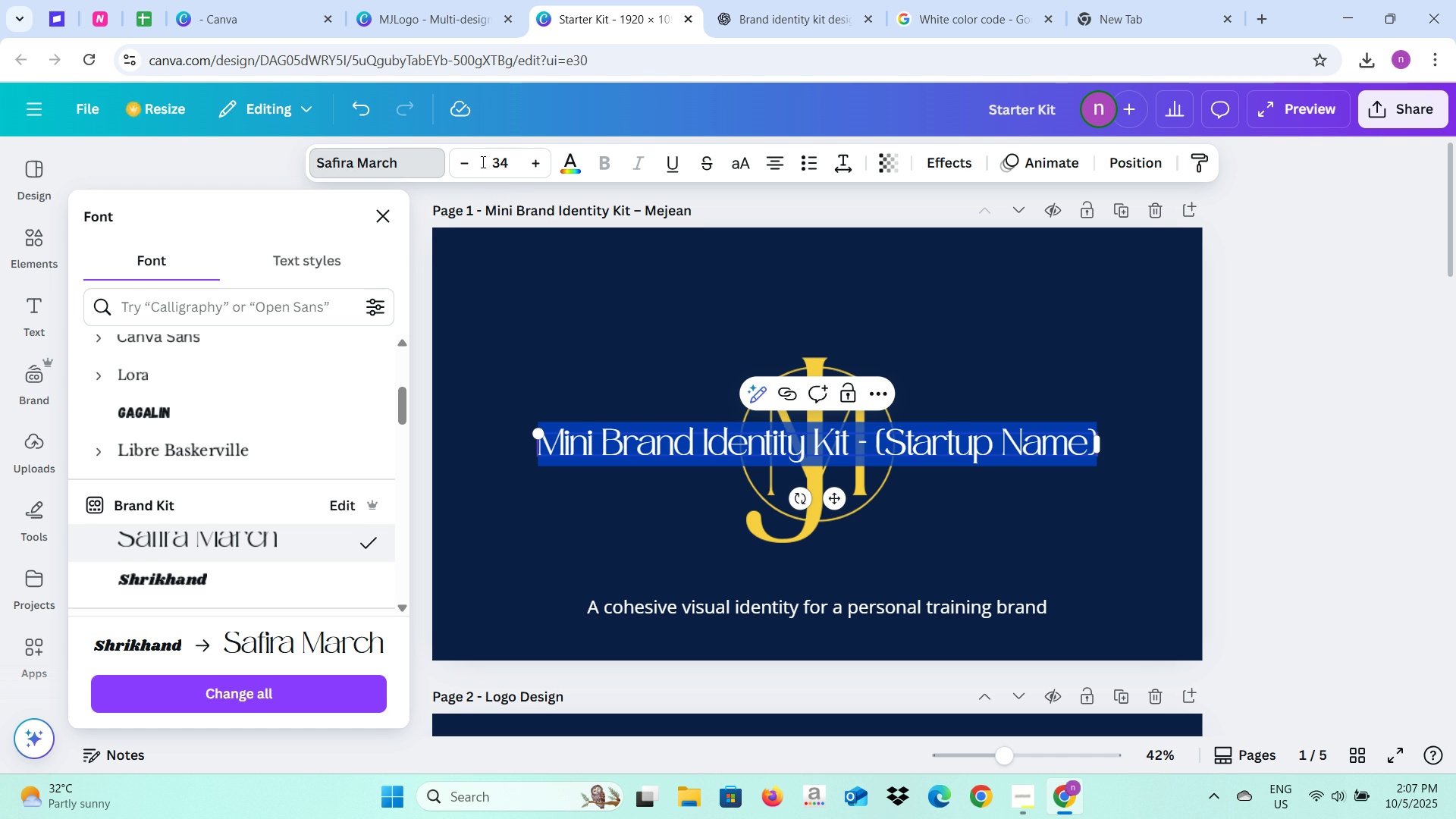 
double_click([535, 167])
 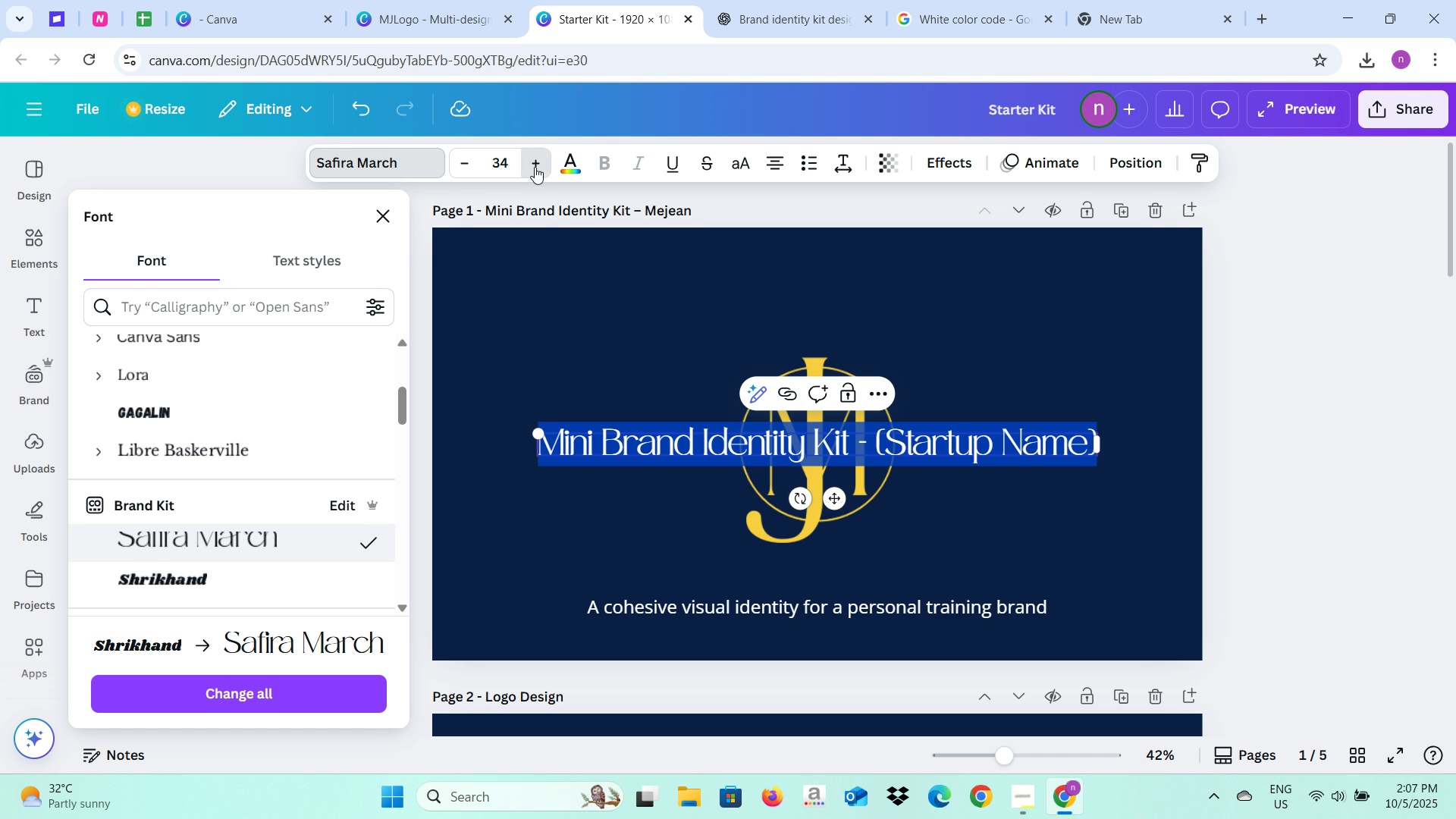 
triple_click([535, 167])
 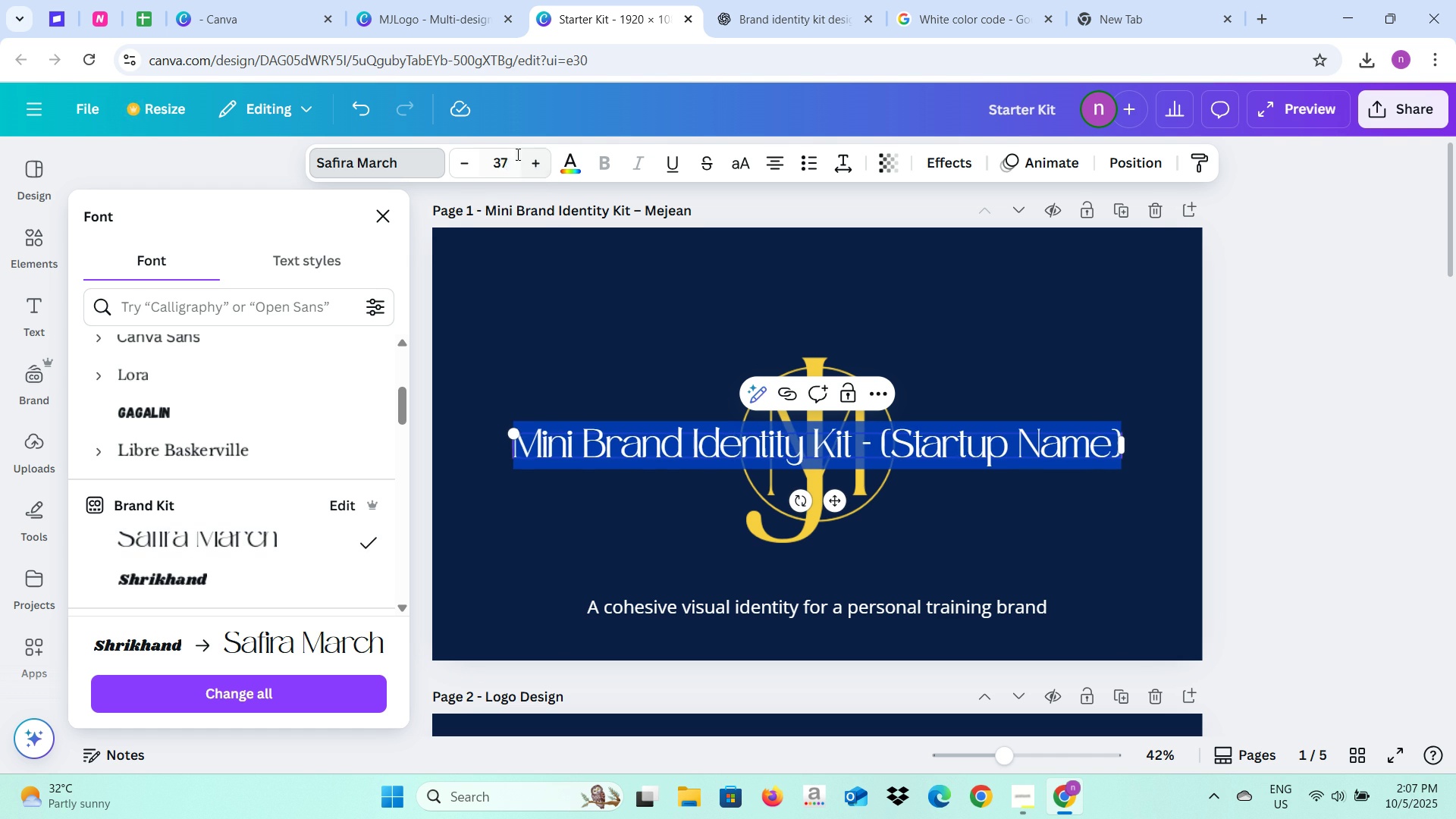 
left_click([516, 154])
 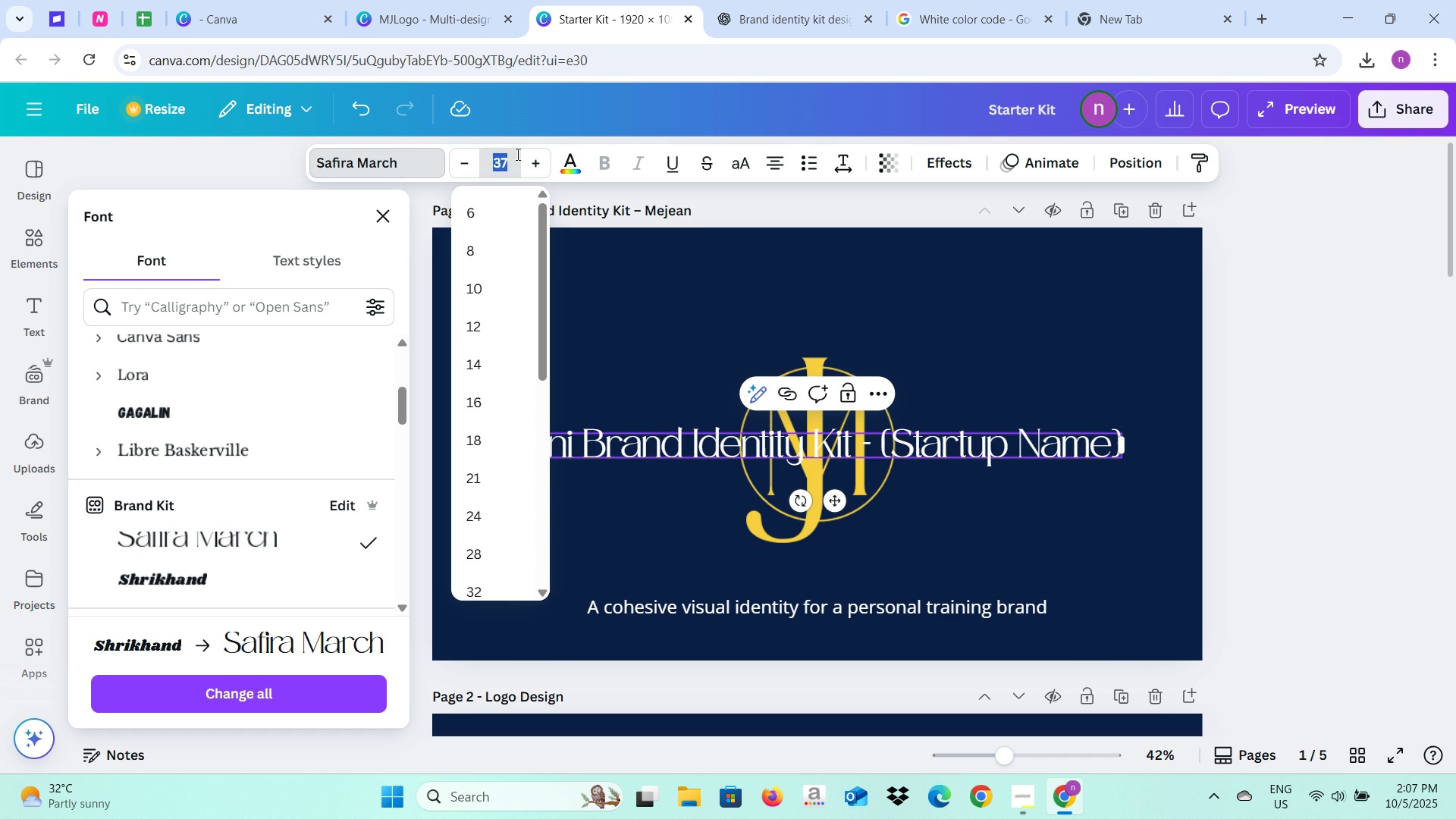 
type(50)
 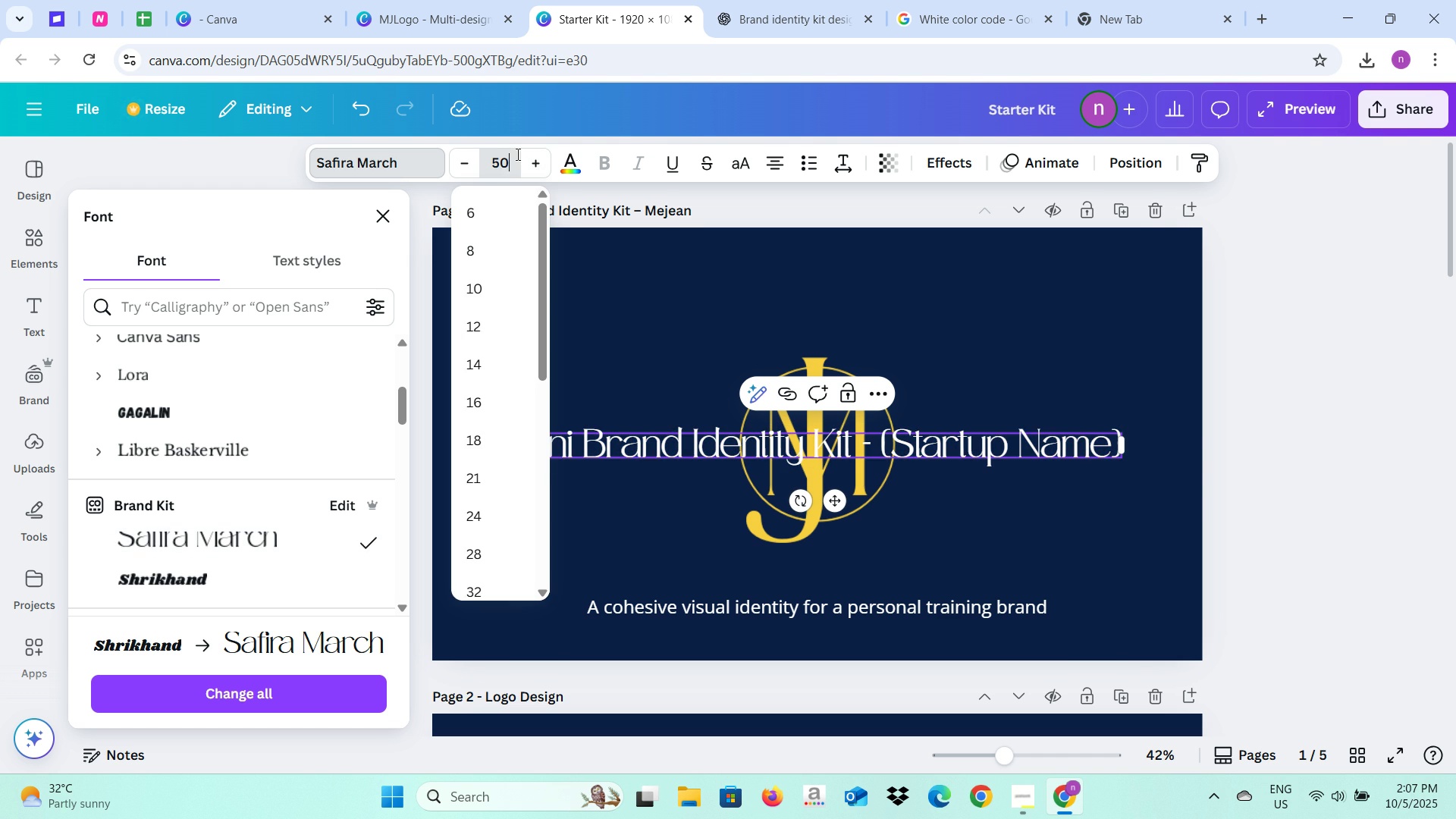 
key(Enter)
 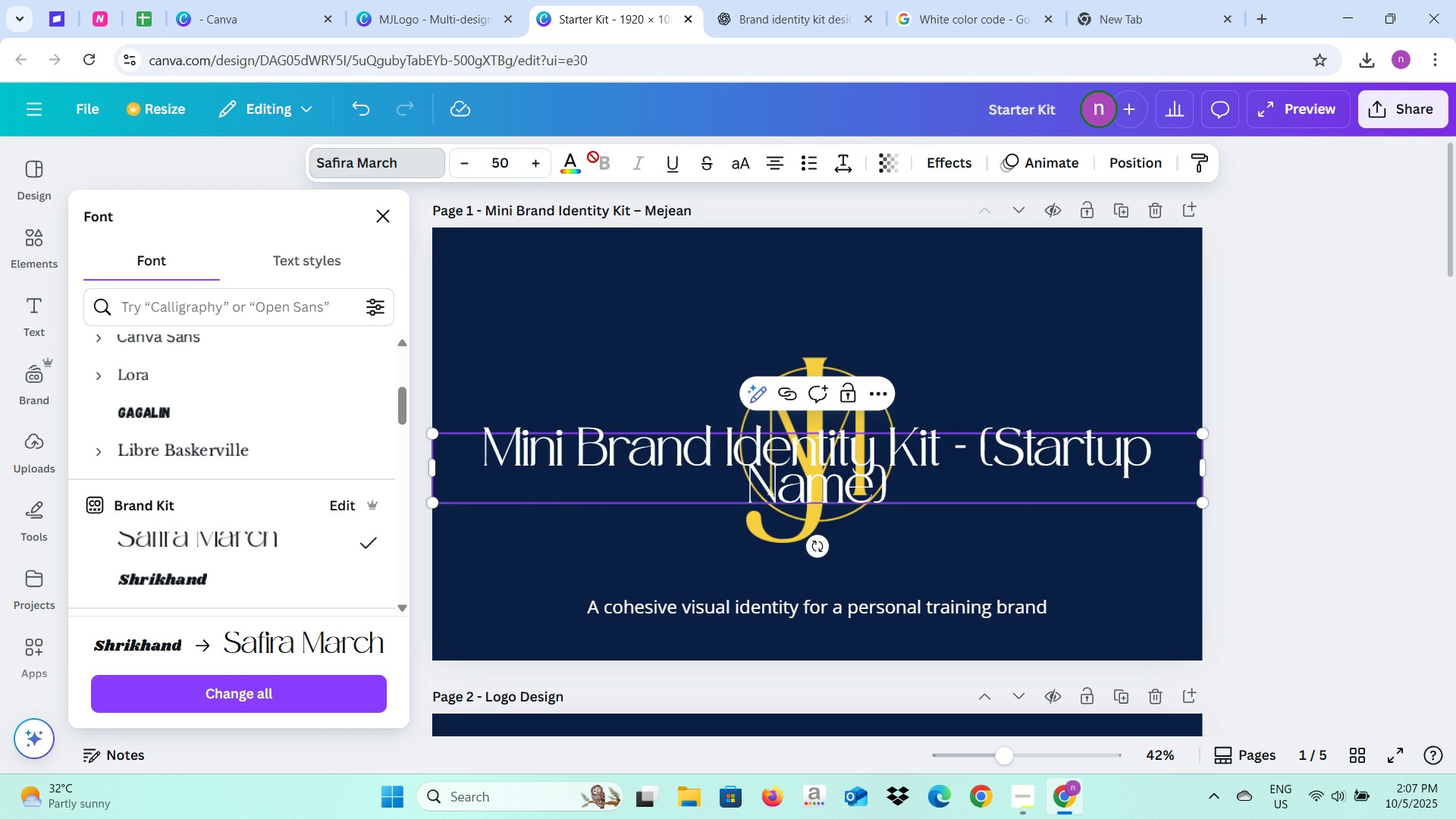 
left_click([583, 162])
 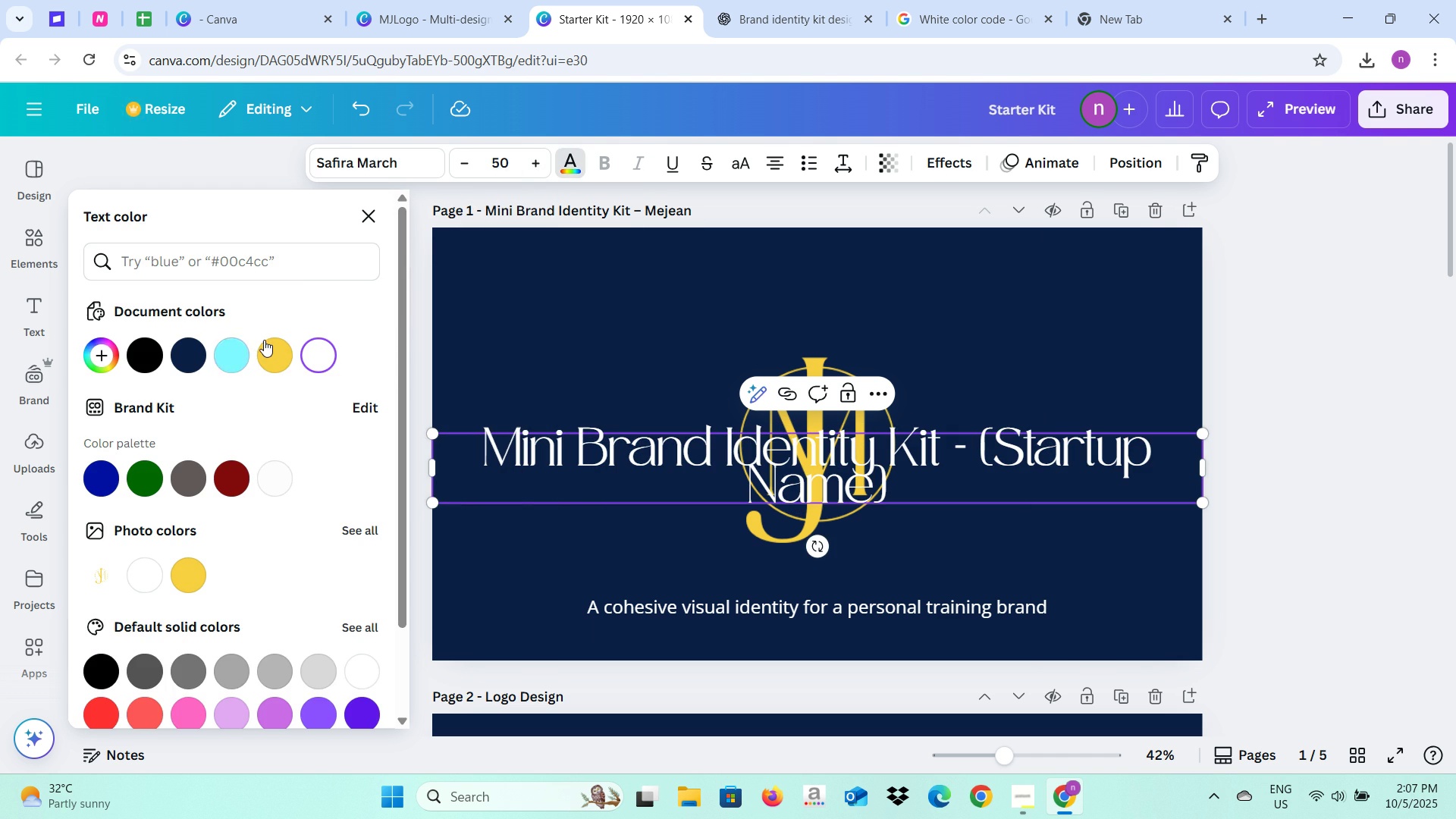 
left_click([271, 343])
 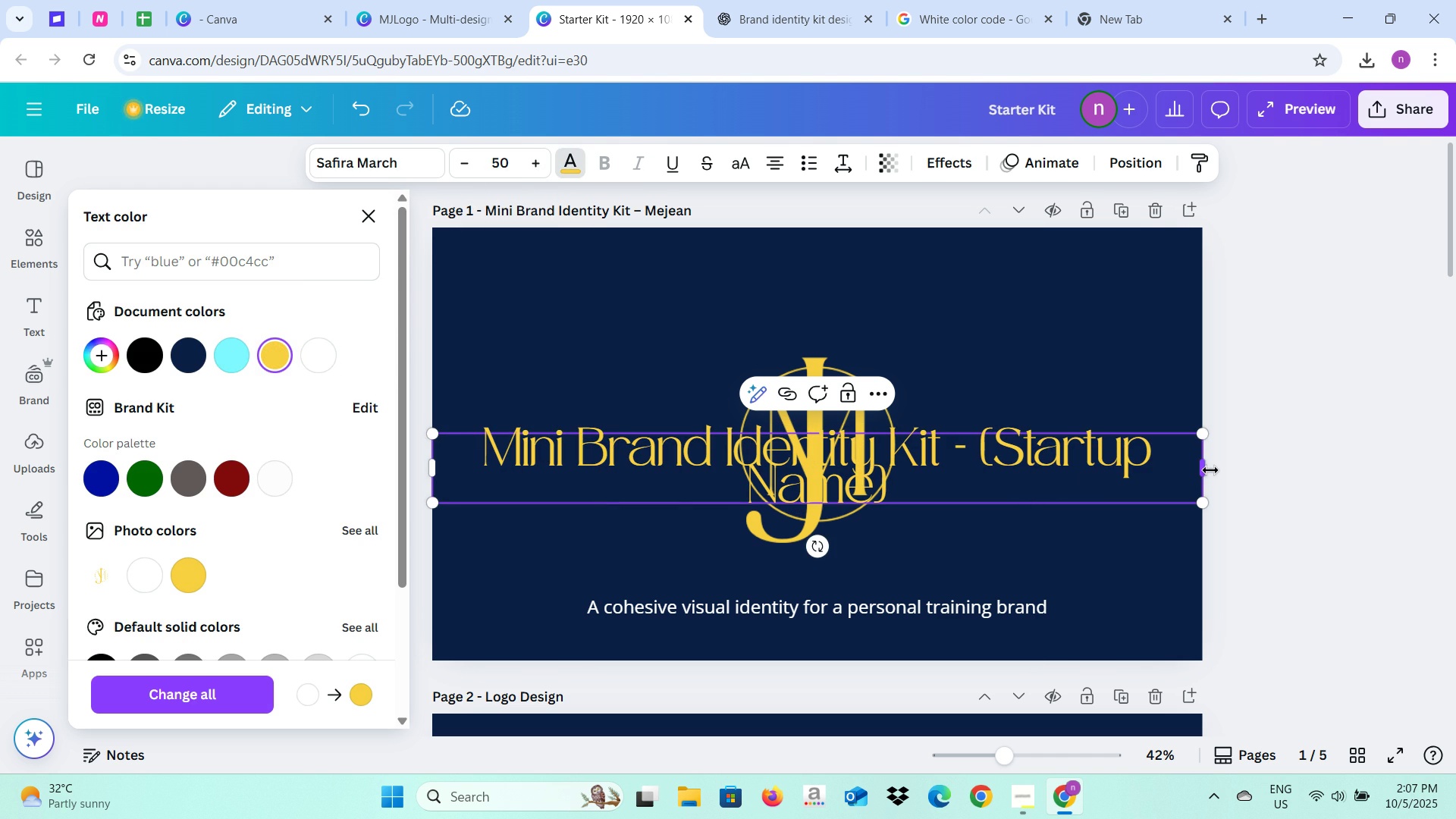 
left_click([1198, 470])